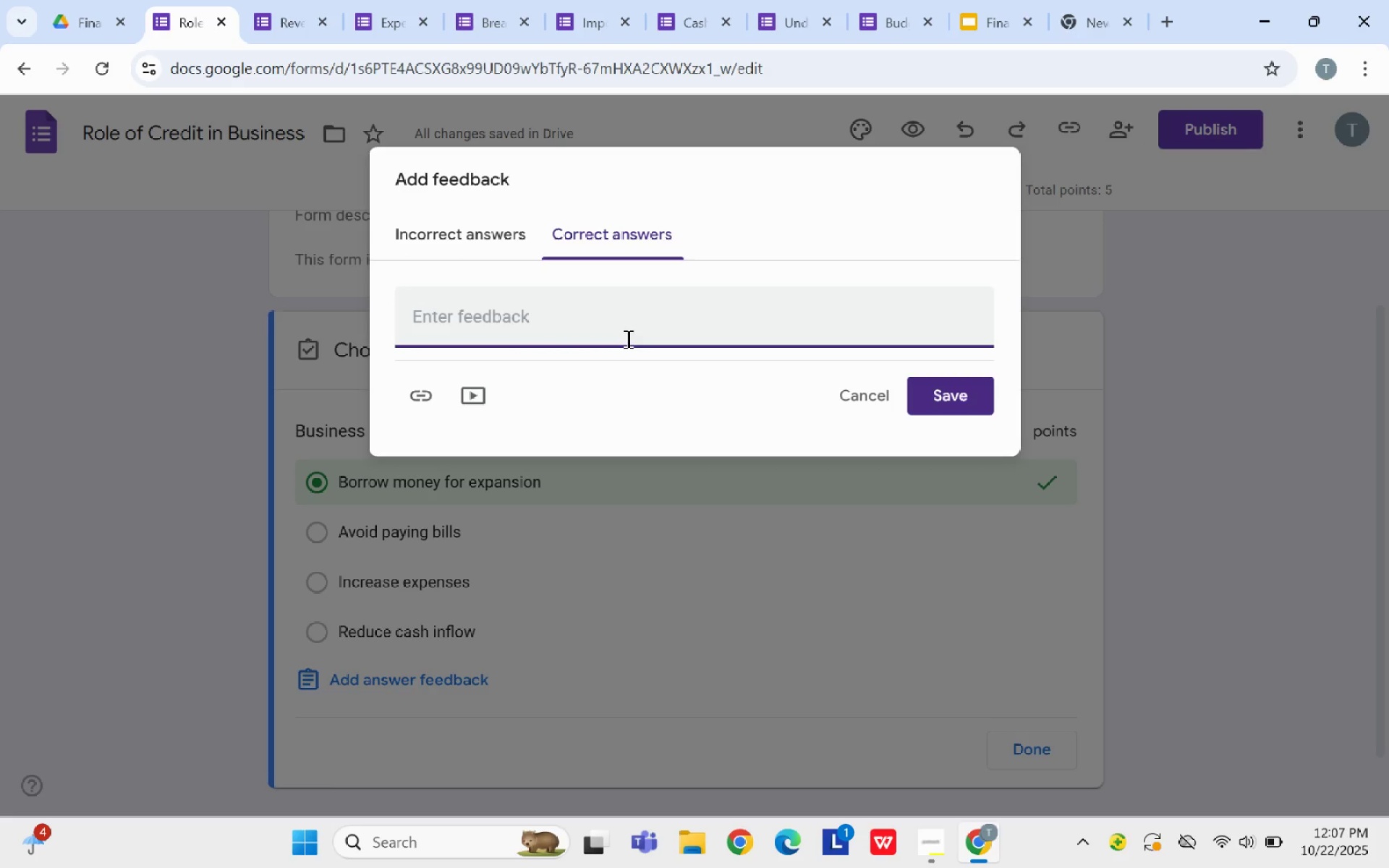 
type(crdit allows business )
key(Backspace)
type(es to invest and grow.)
 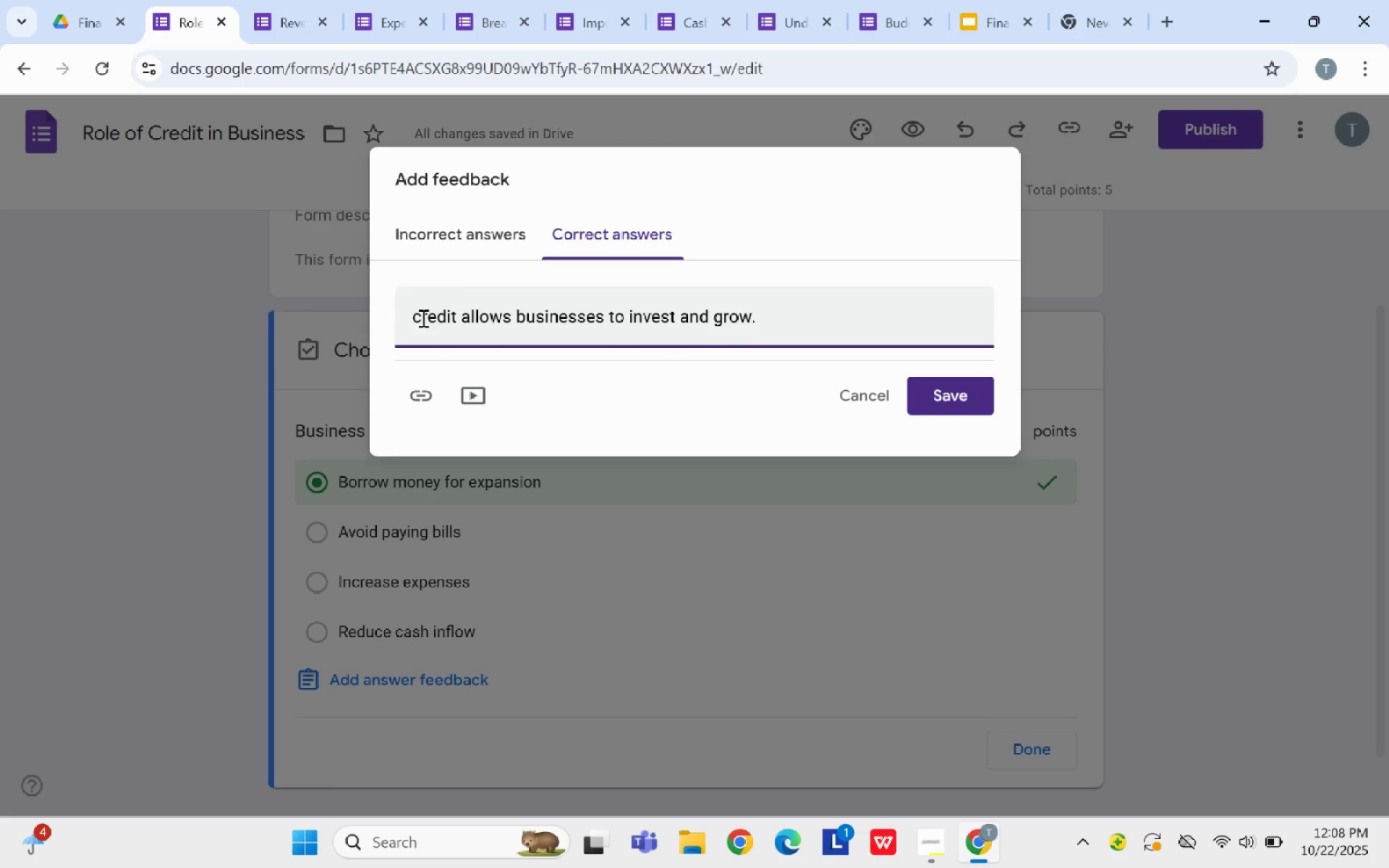 
left_click([422, 318])
 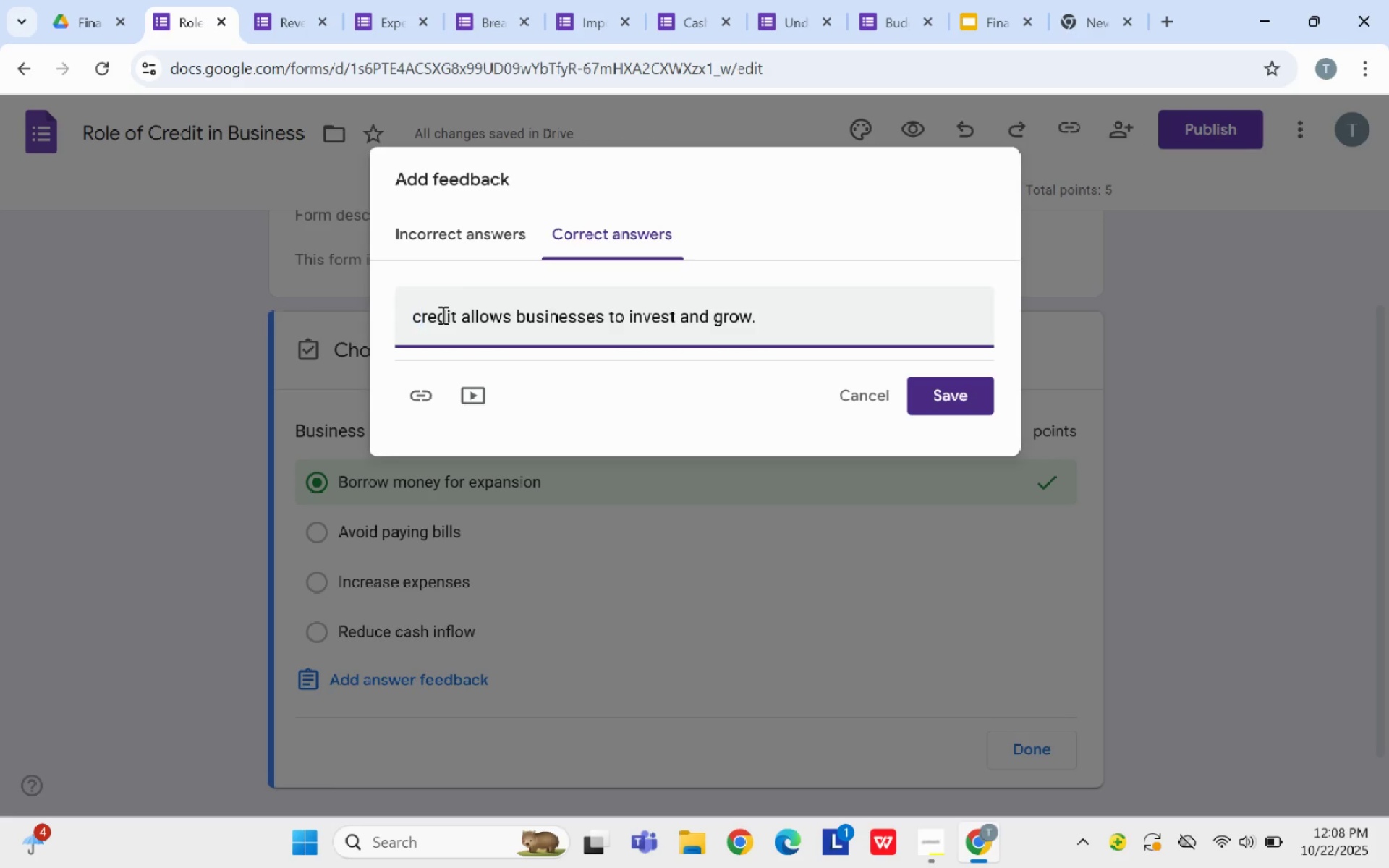 
key(Backspace)
 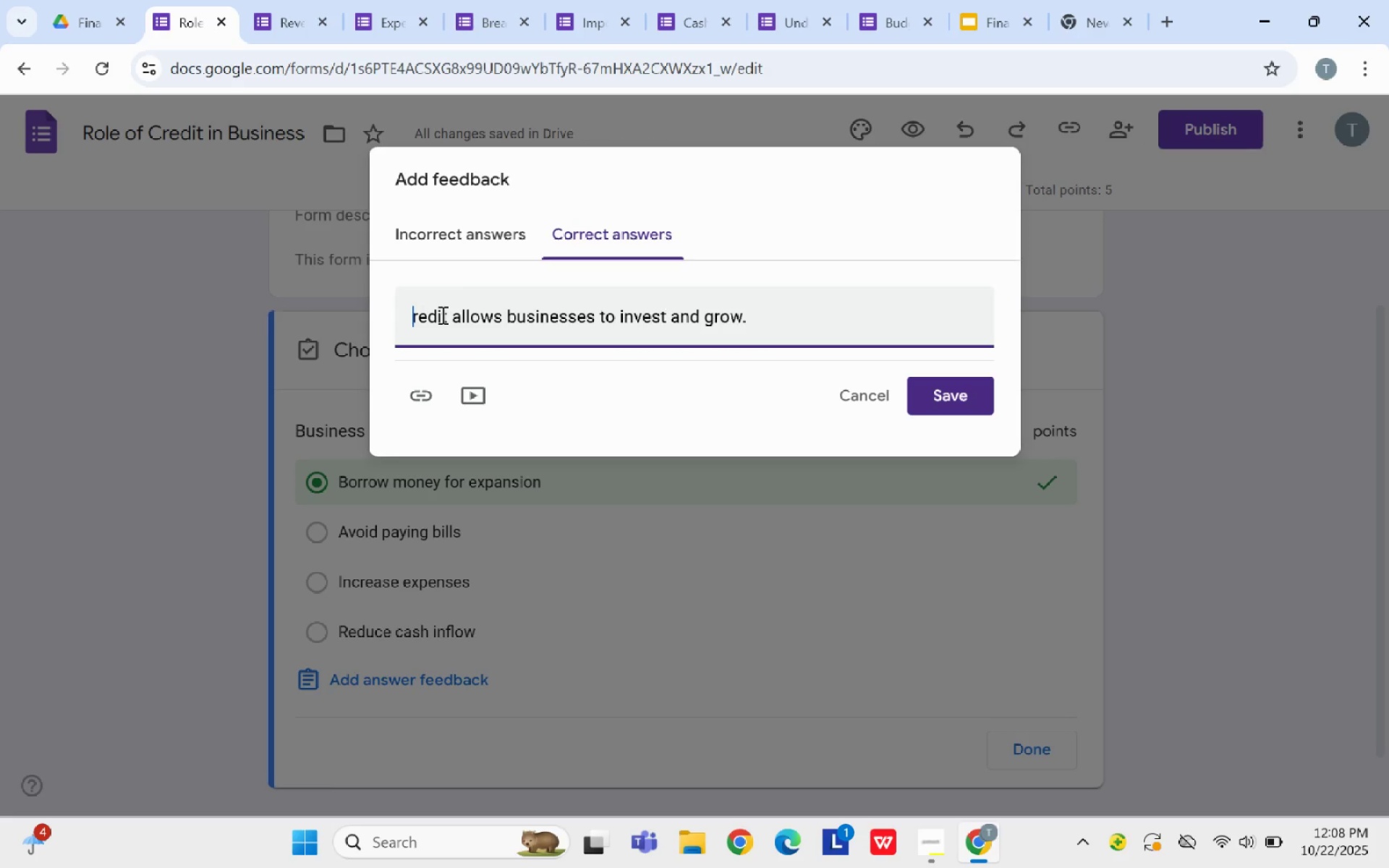 
key(Shift+C)
 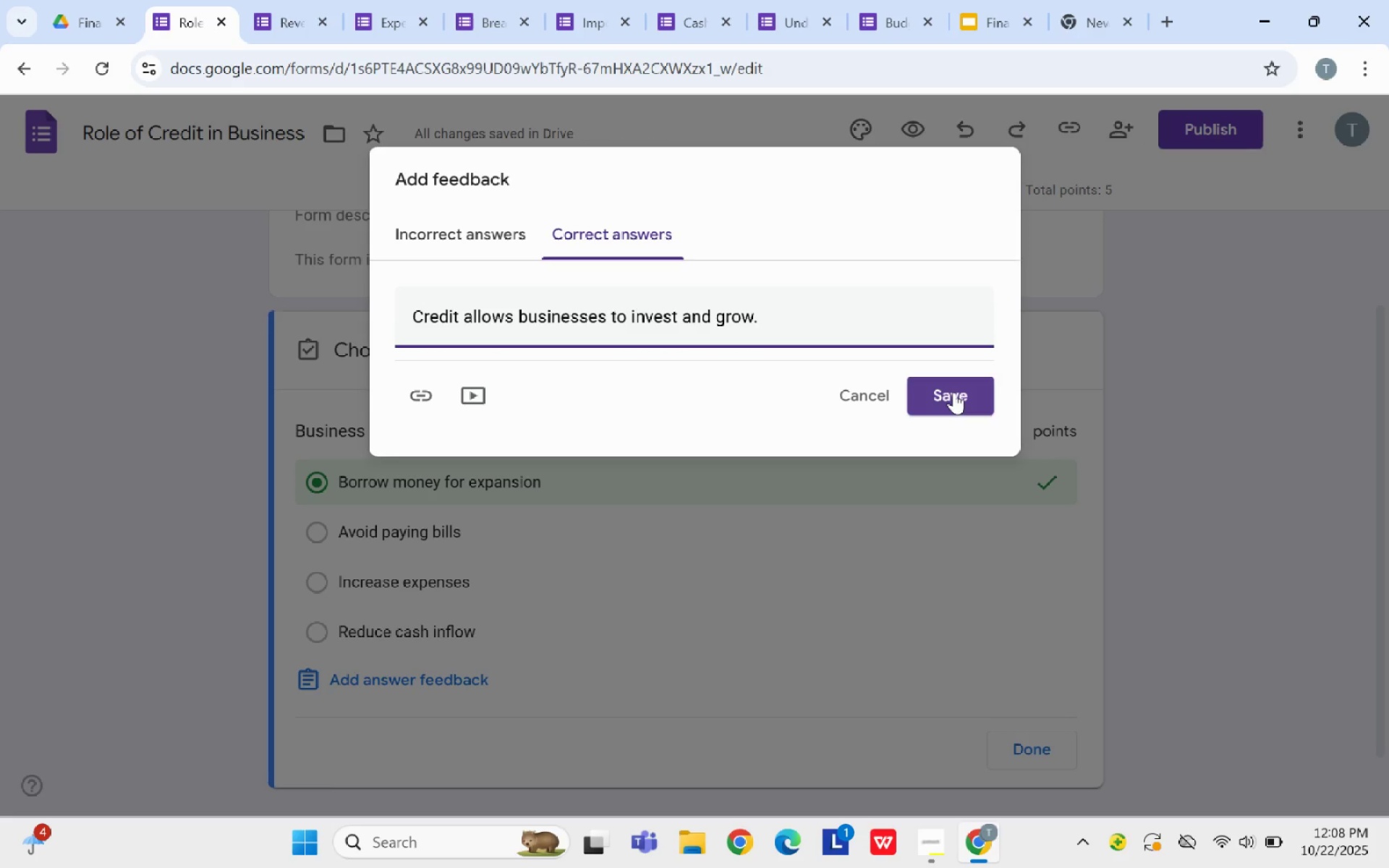 
left_click([953, 392])
 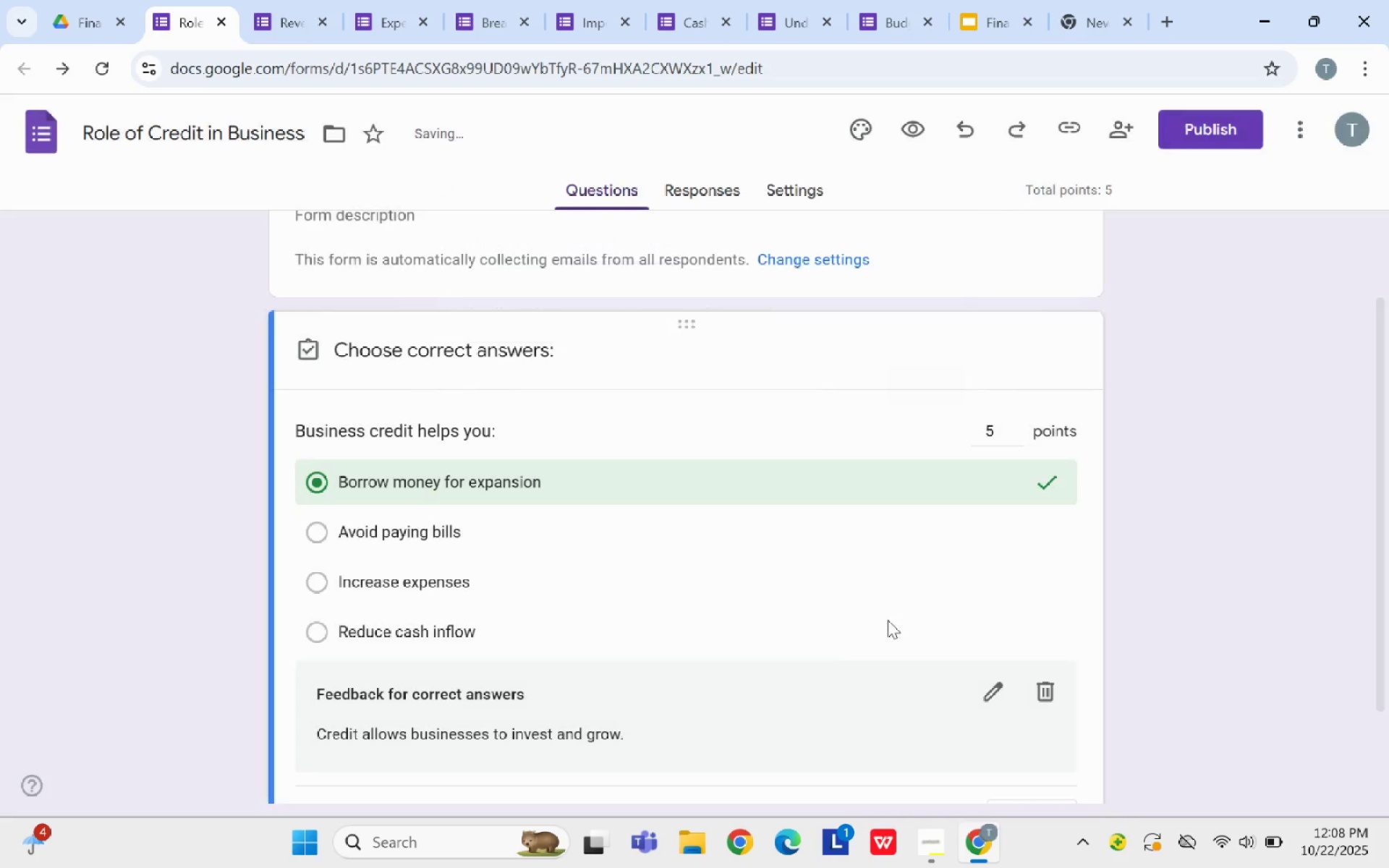 
scroll: coordinate [835, 655], scroll_direction: down, amount: 5.0
 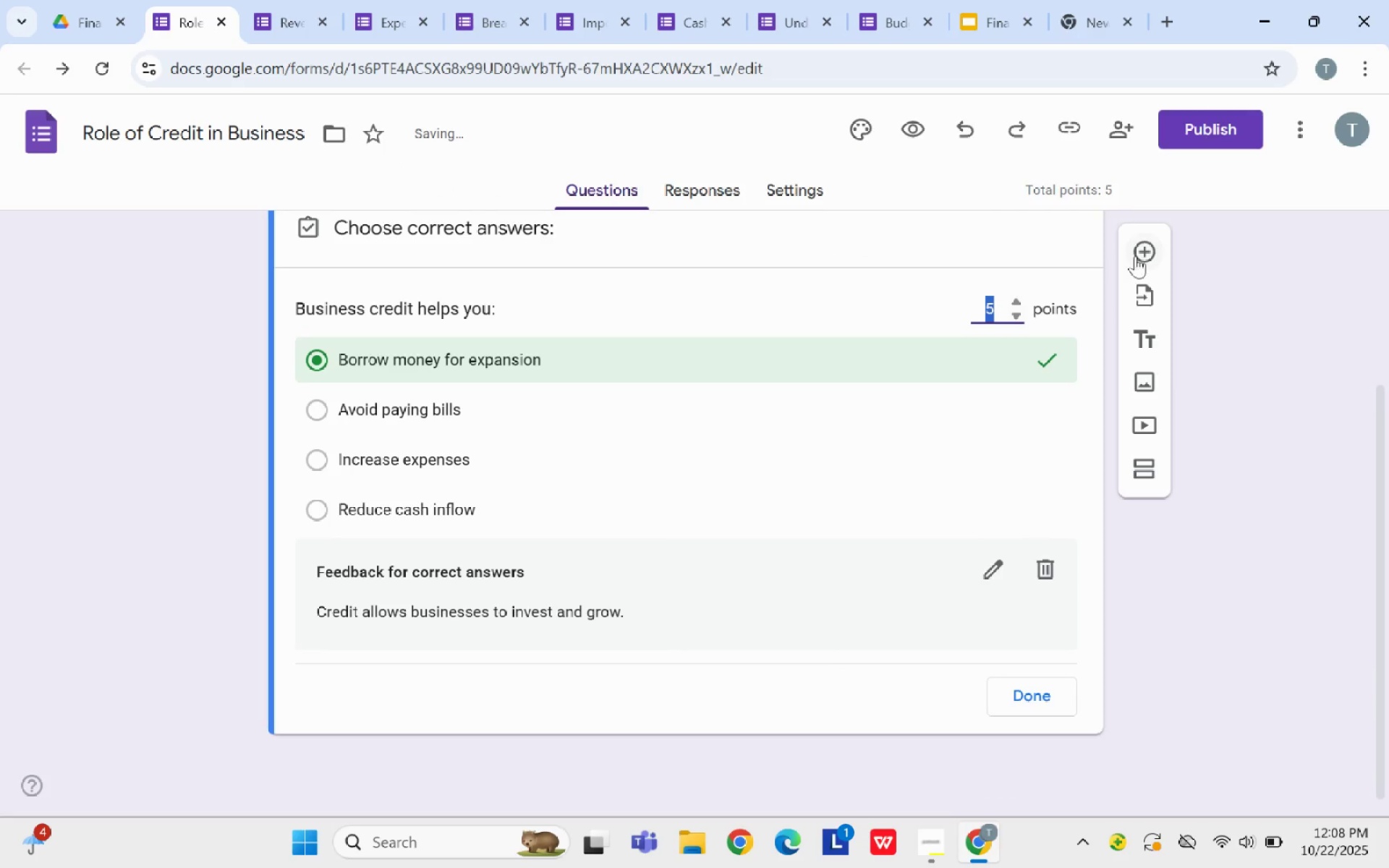 
left_click([1144, 252])
 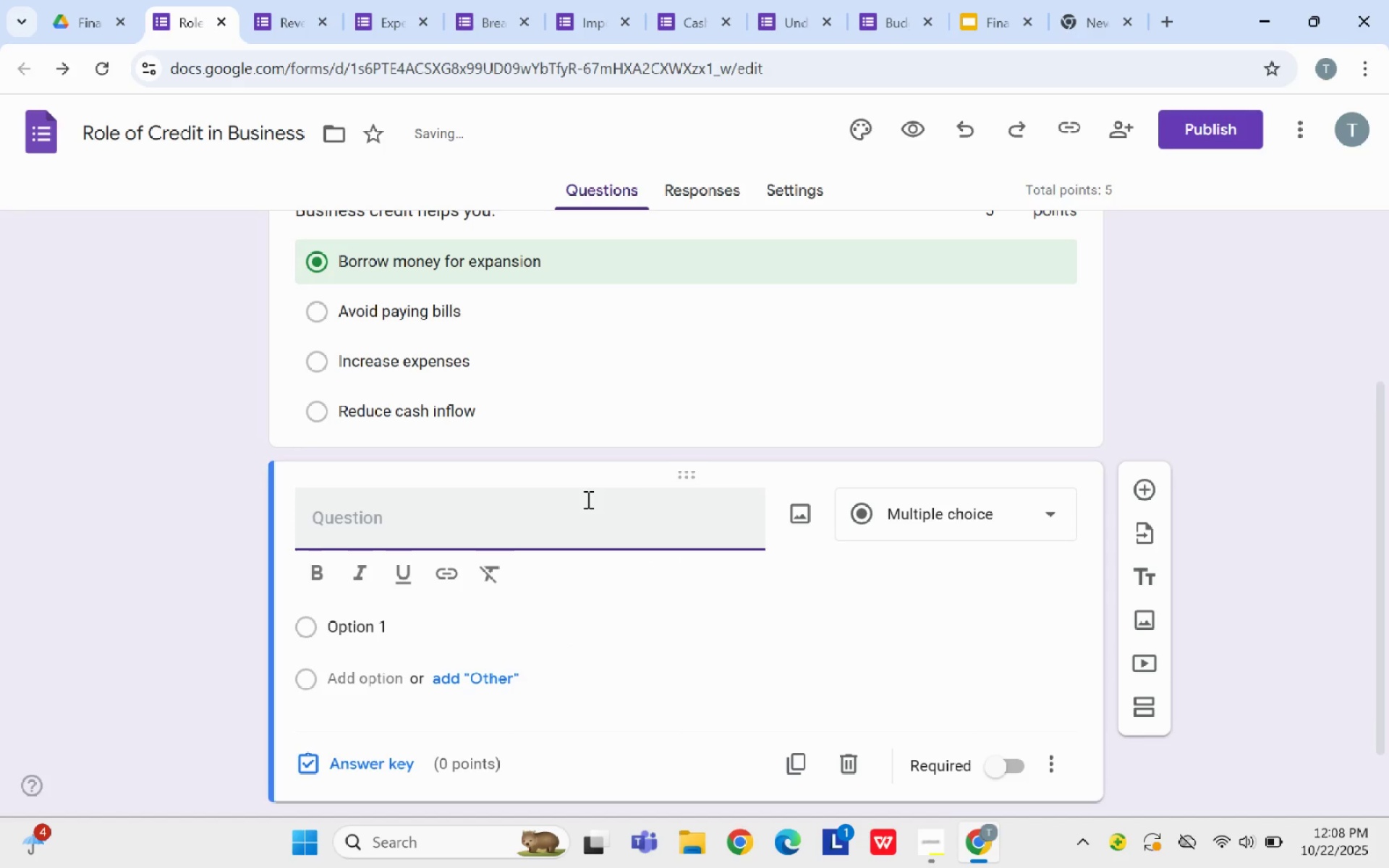 
type(A good credit score results from:)
 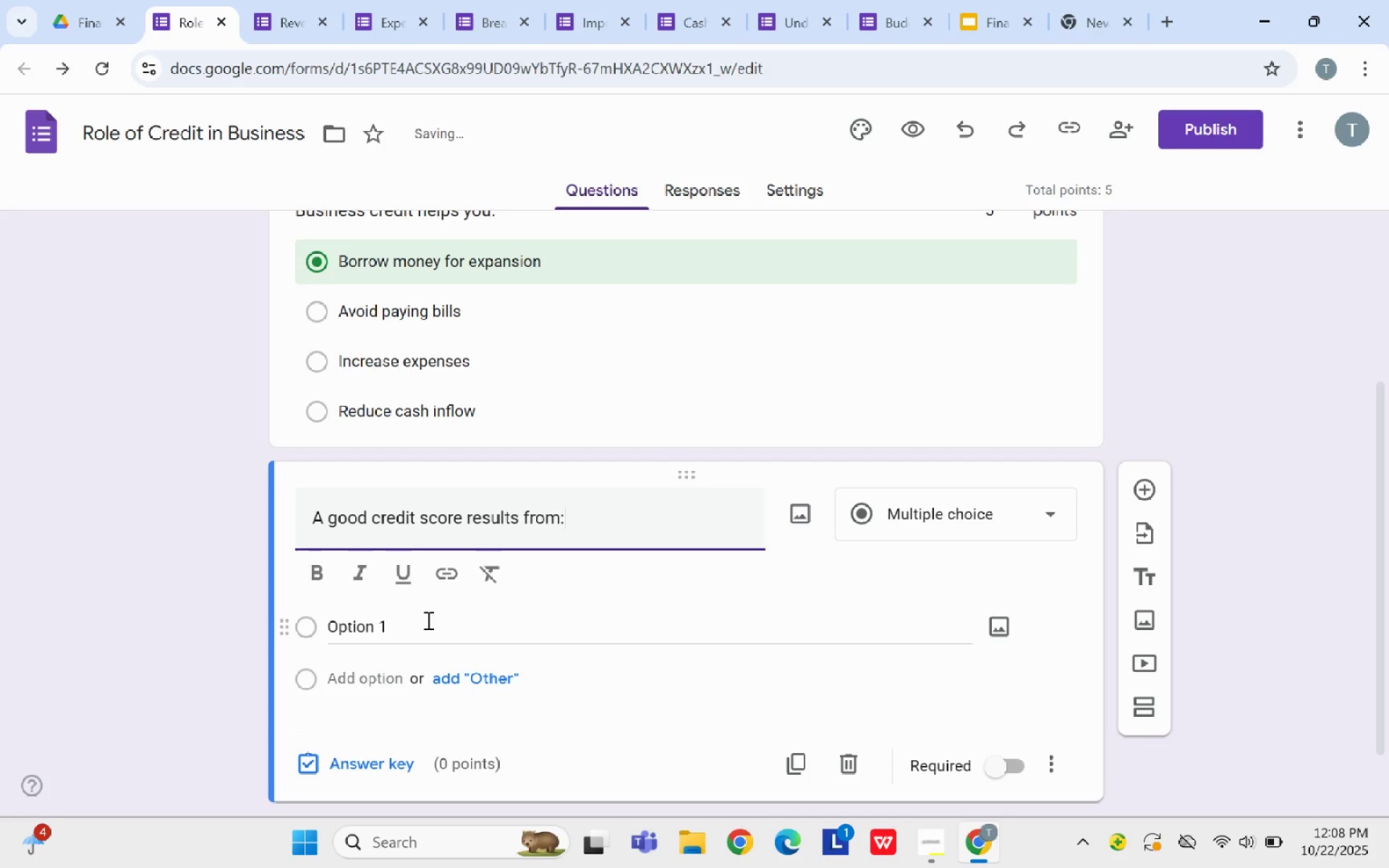 
left_click([428, 624])
 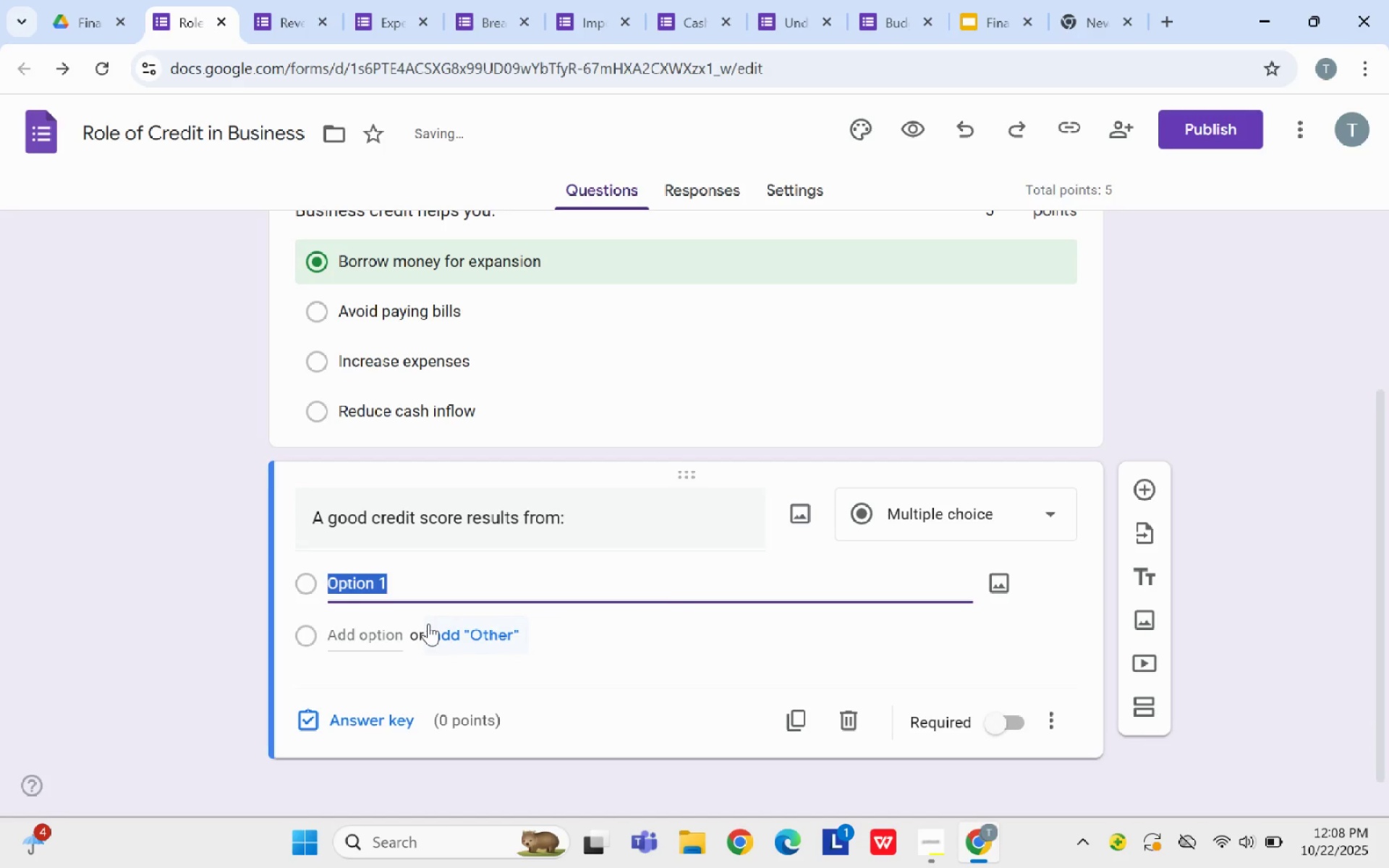 
key(Backspace)
type(Payingbillson time)
 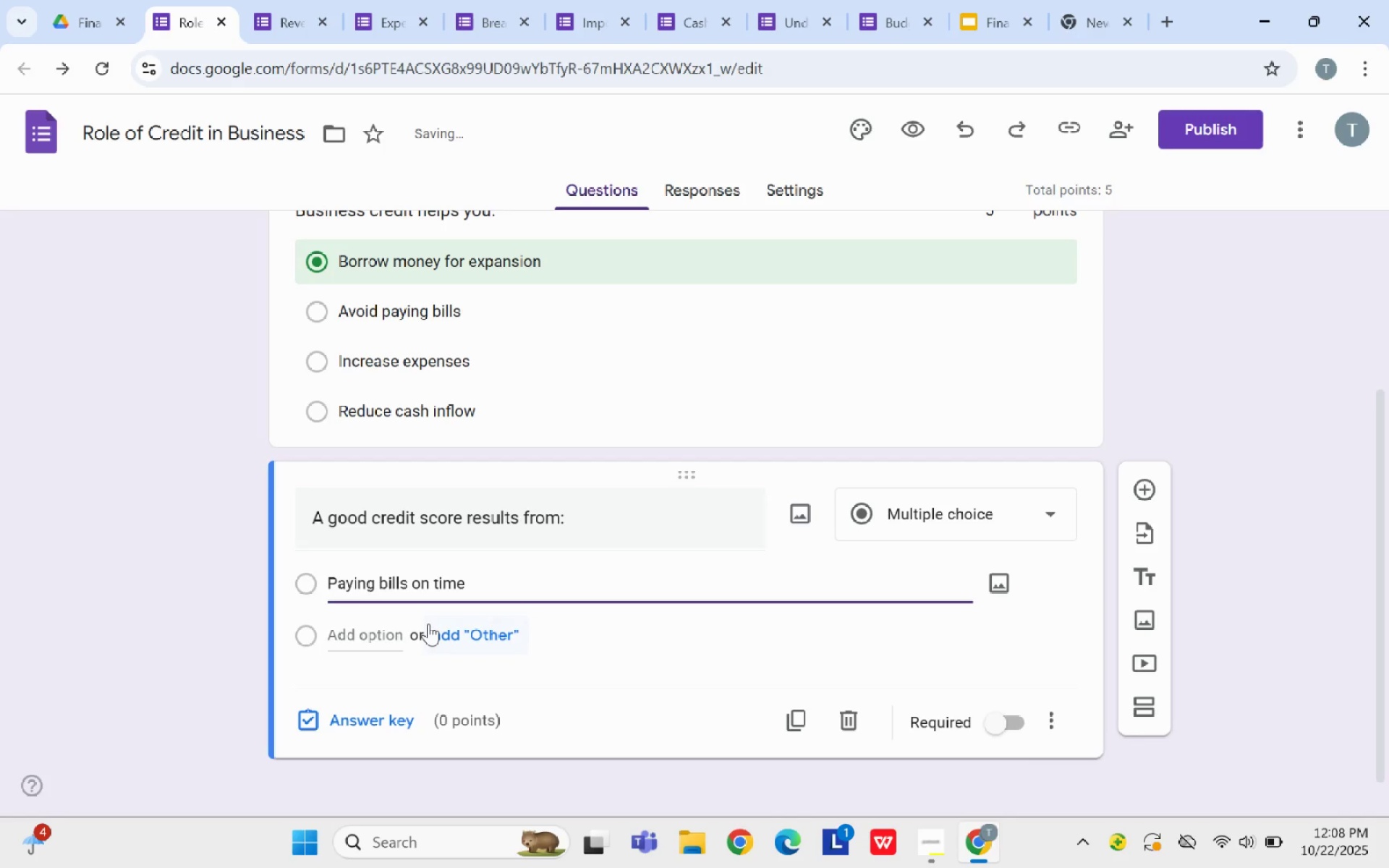 
key(Enter)
 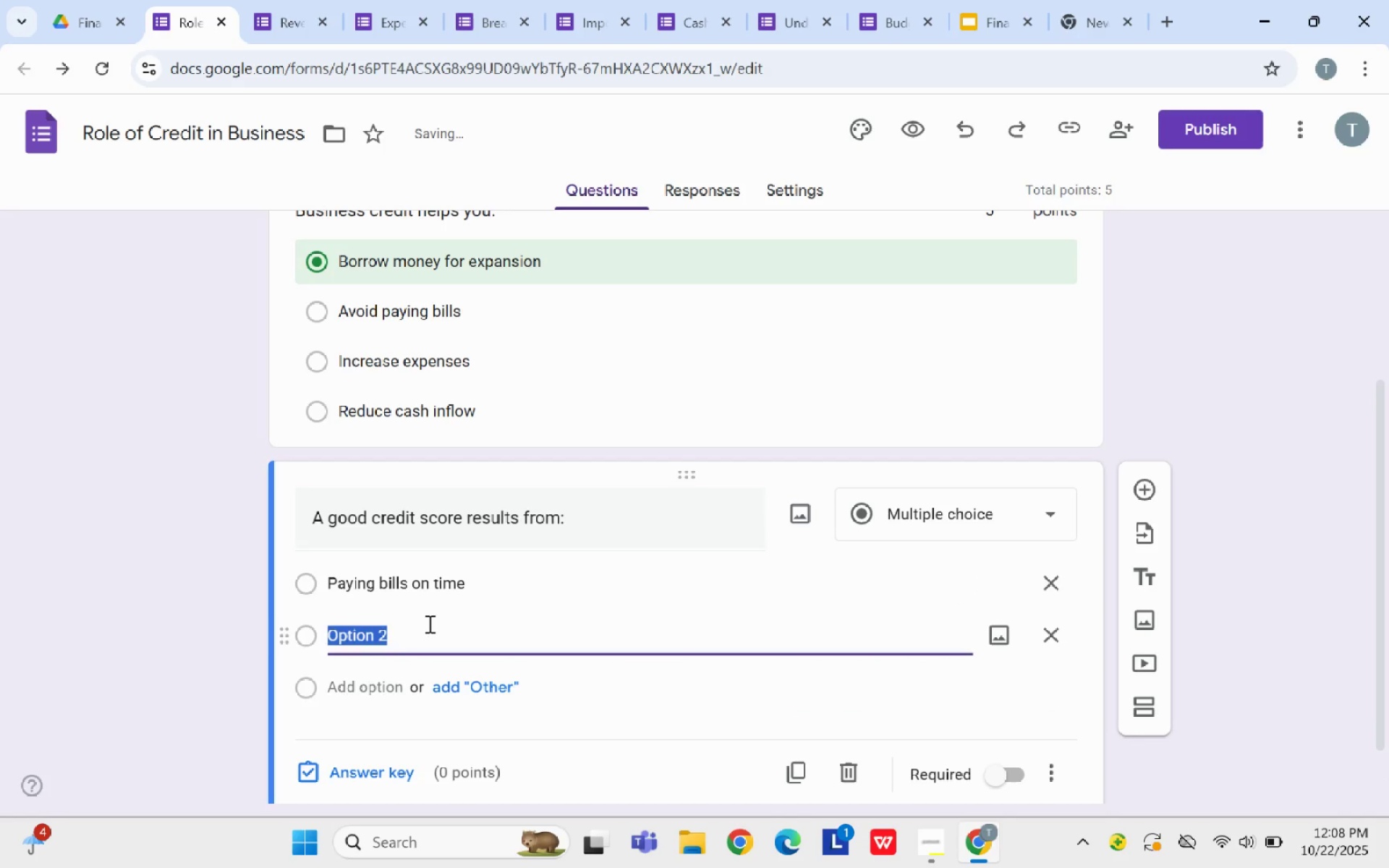 
type(Ignoring debts)
 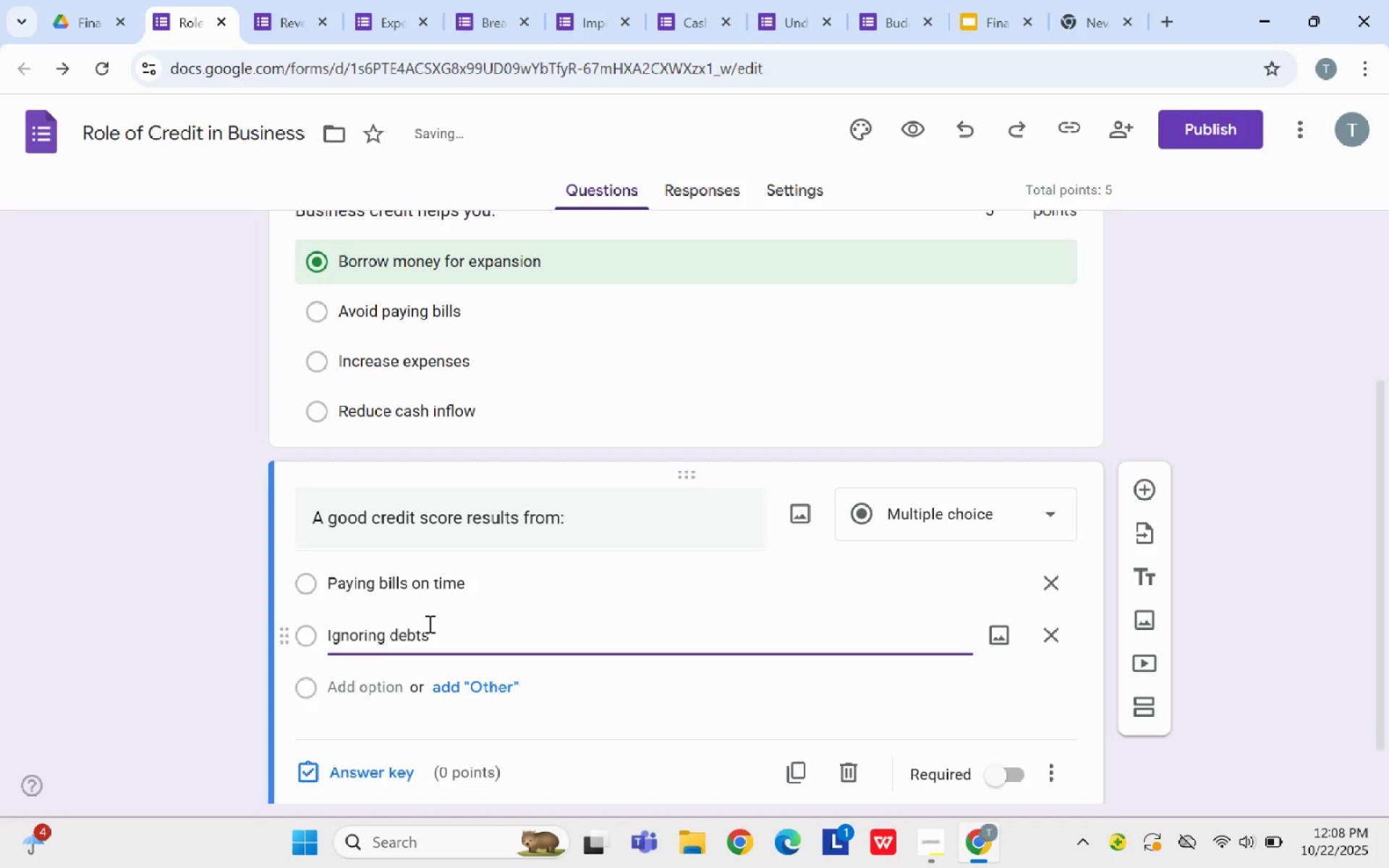 
key(Enter)
 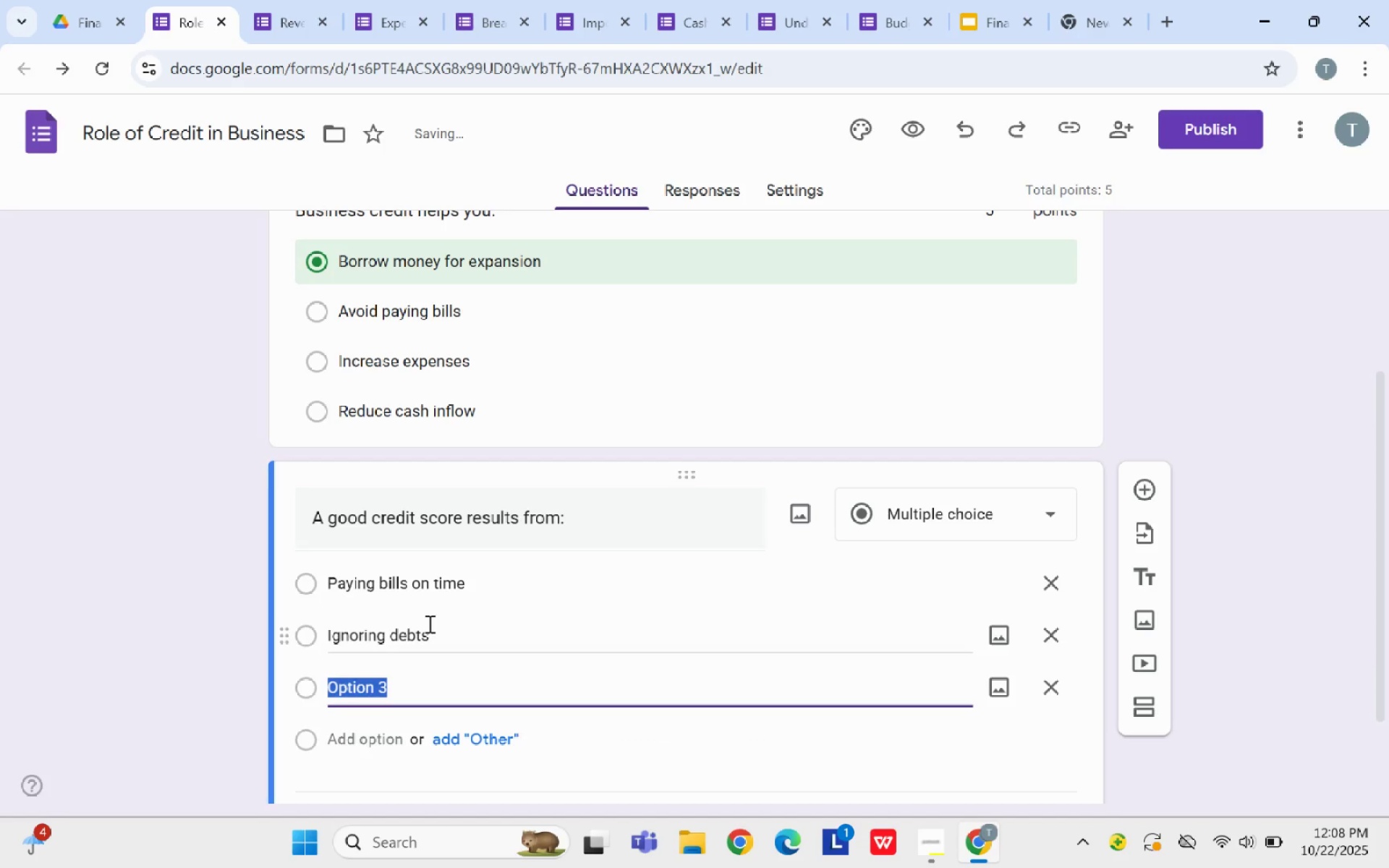 
type(having)
key(Backspace)
key(Backspace)
key(Backspace)
key(Backspace)
key(Backspace)
key(Backspace)
type(Havng no loans ever)
 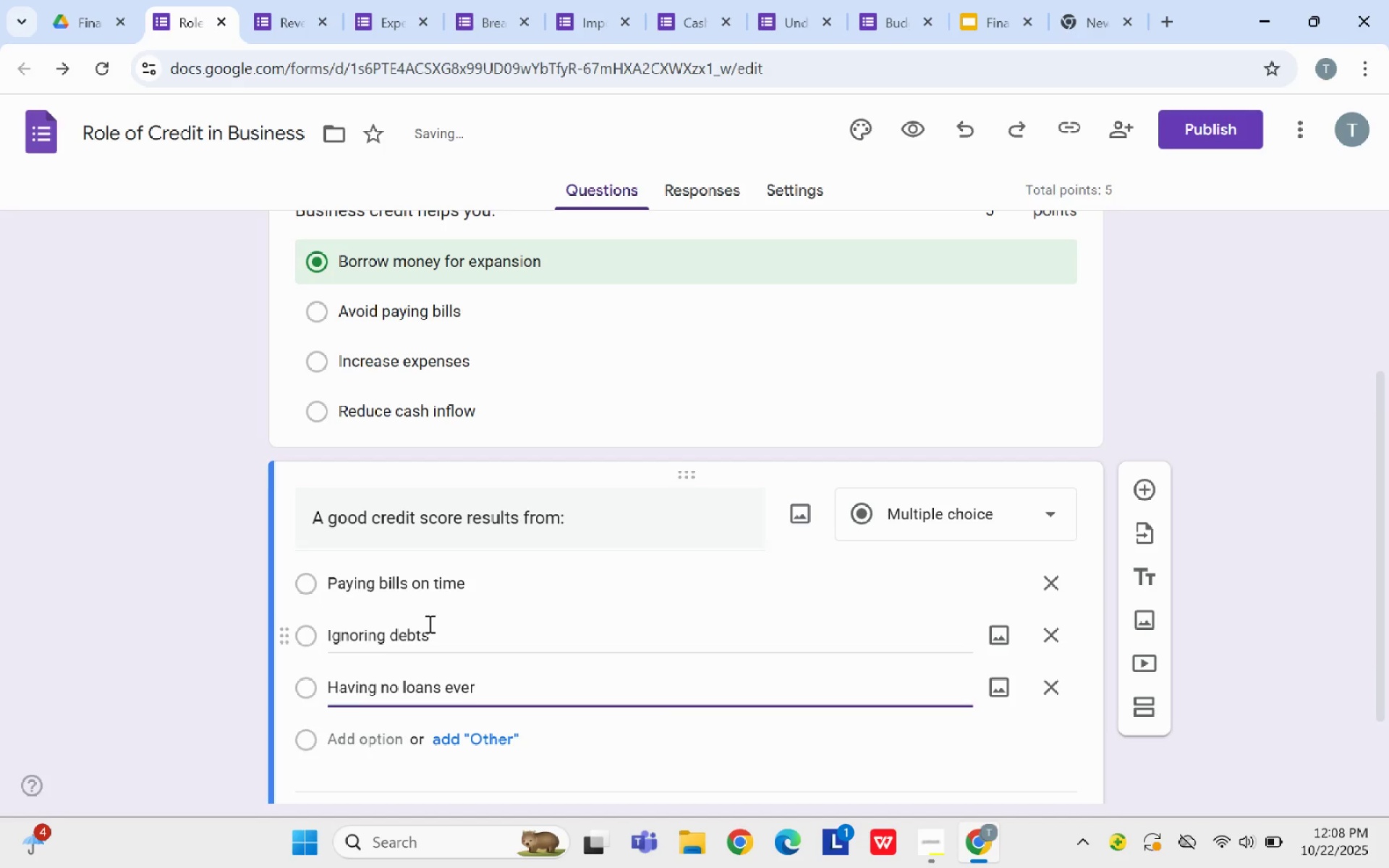 
hold_key(key=I, duration=9.93)
 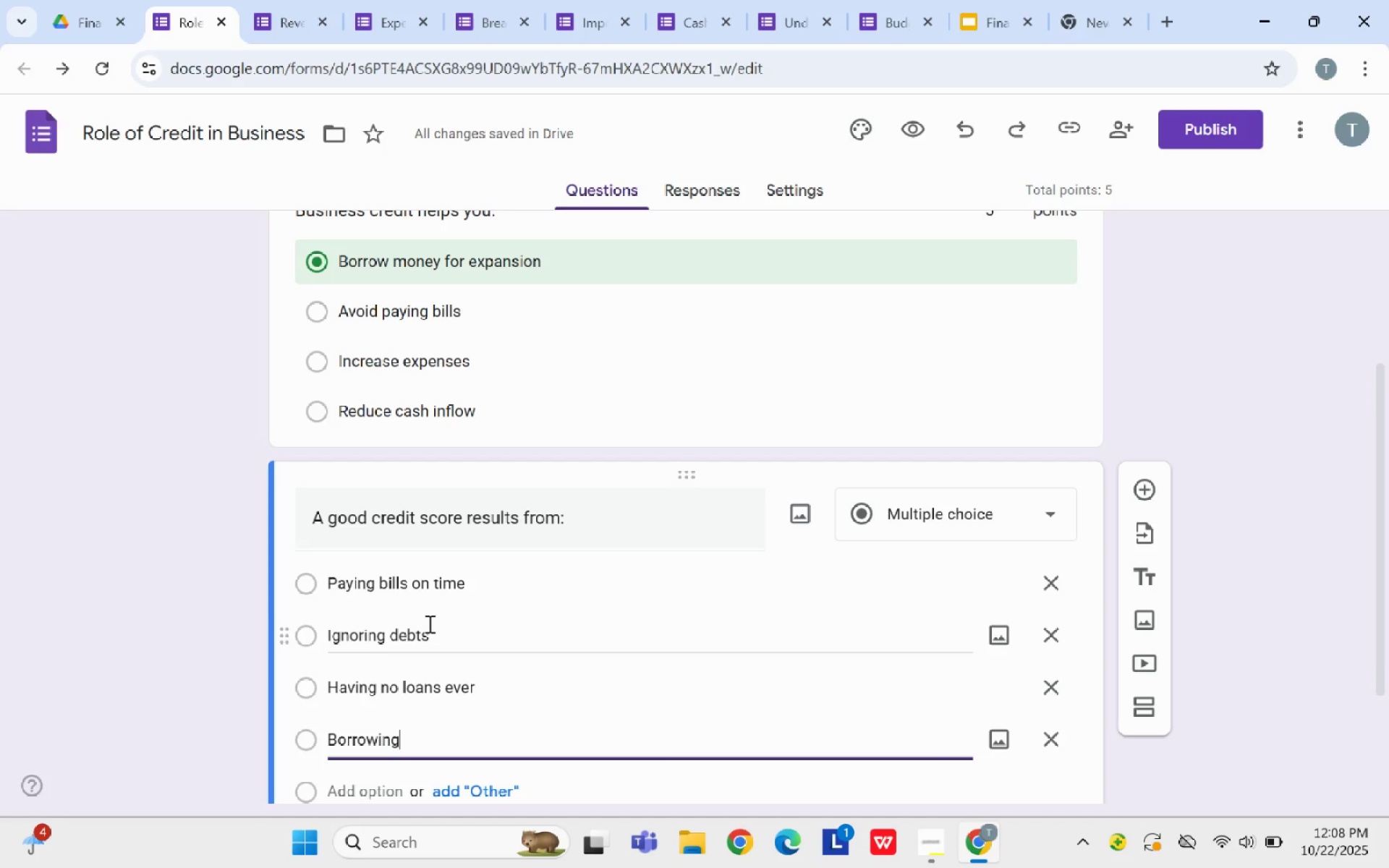 
key(Enter)
 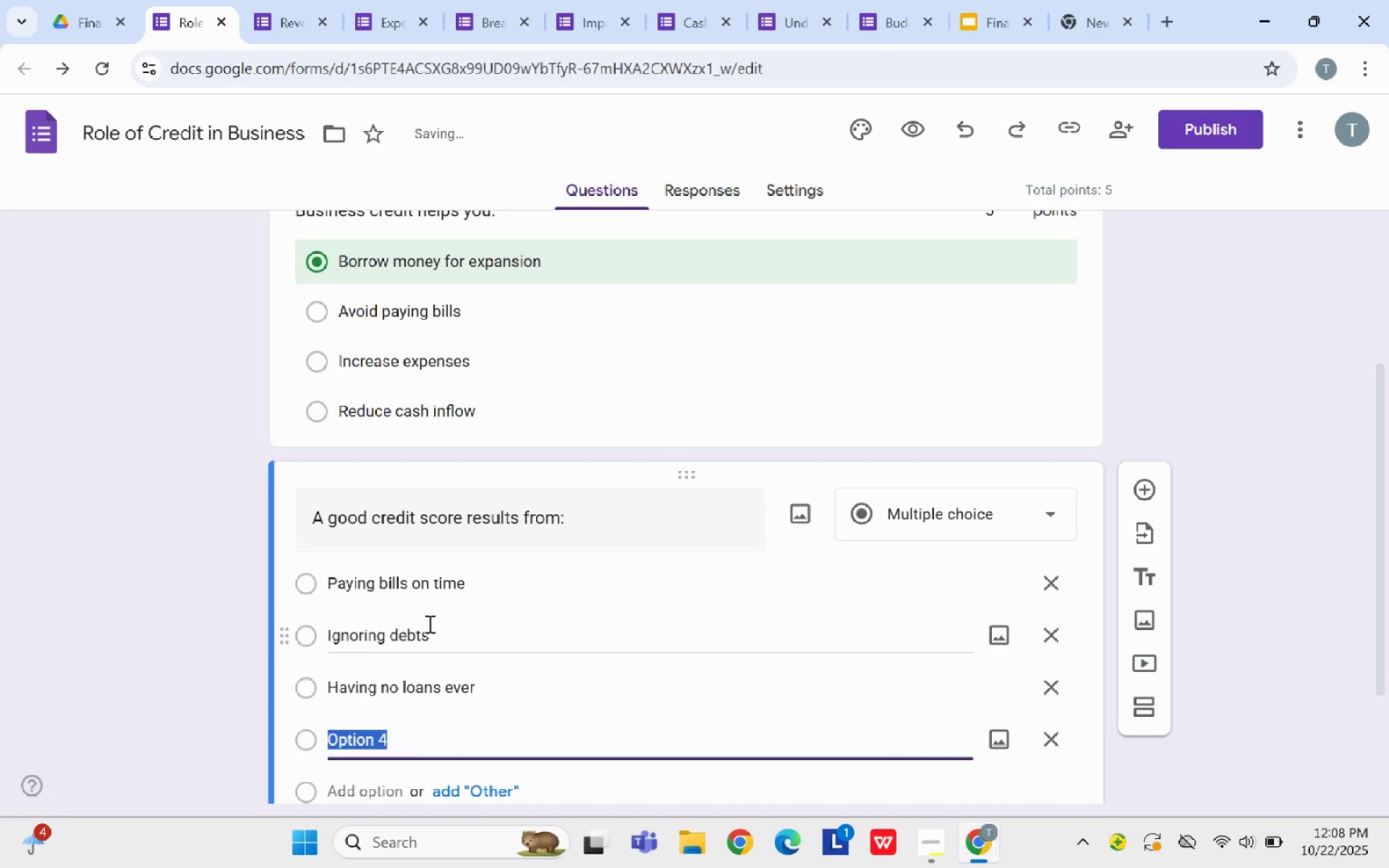 
type(Borrowng constantly)
 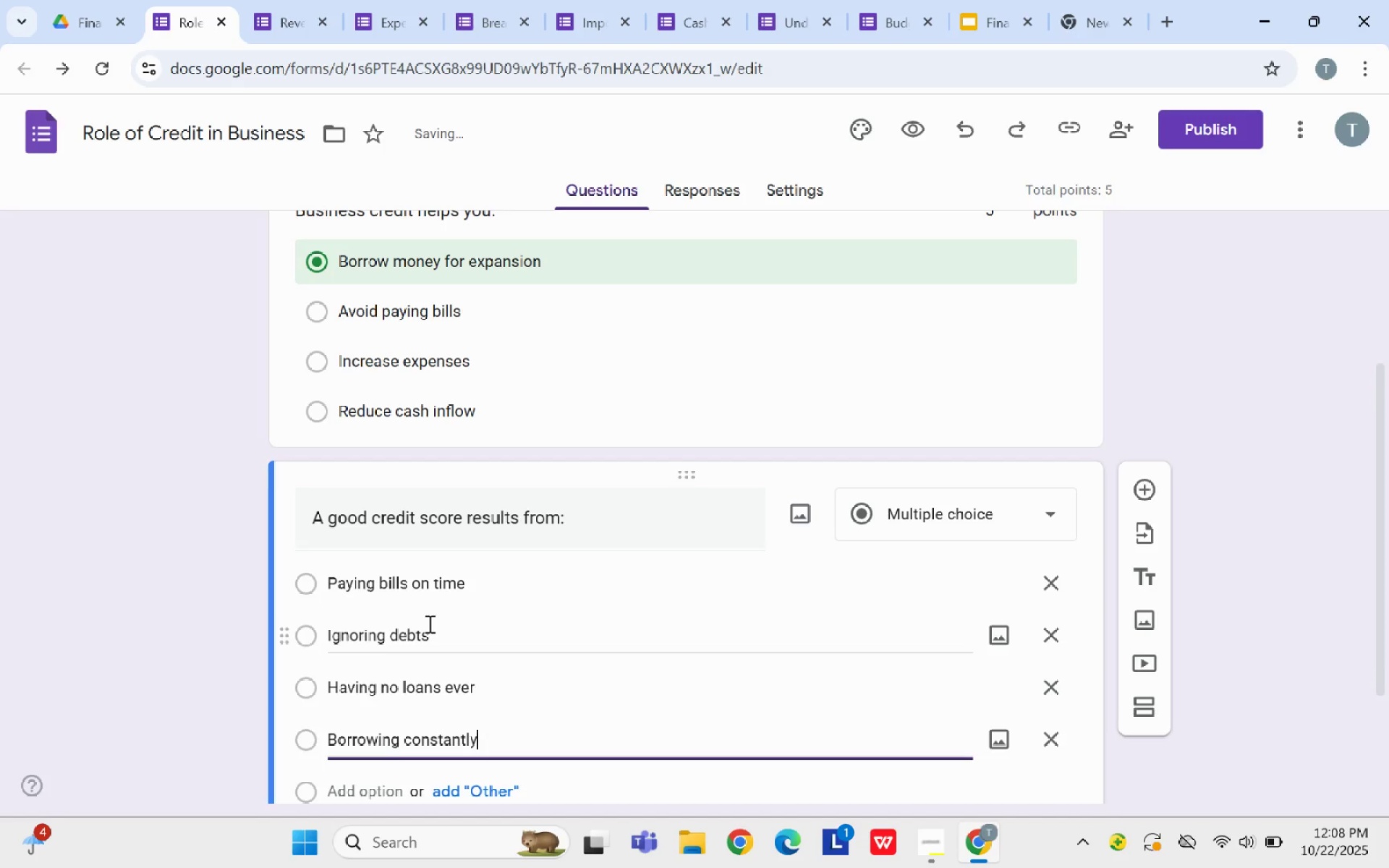 
key(Enter)
 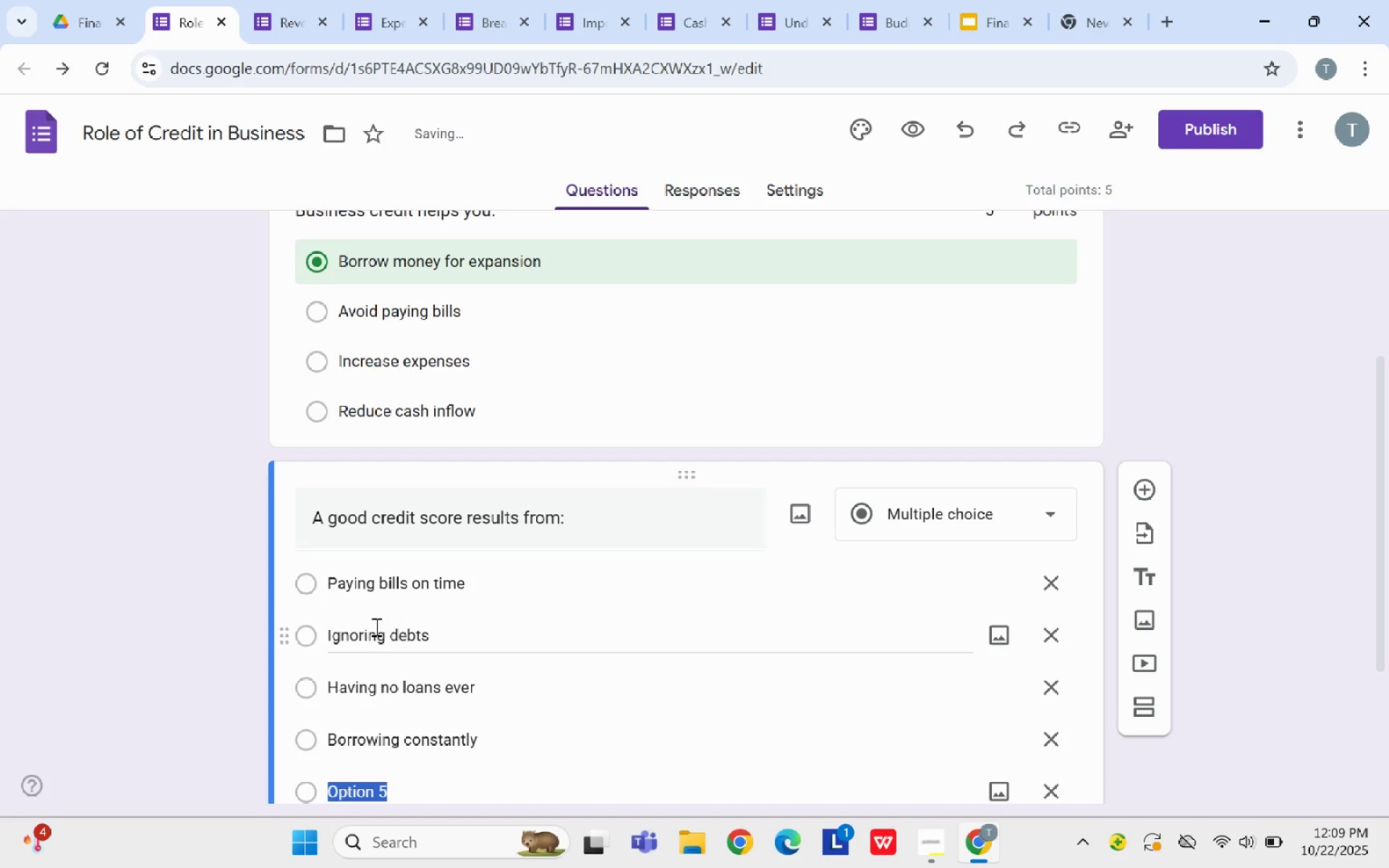 
scroll: coordinate [436, 684], scroll_direction: down, amount: 3.0
 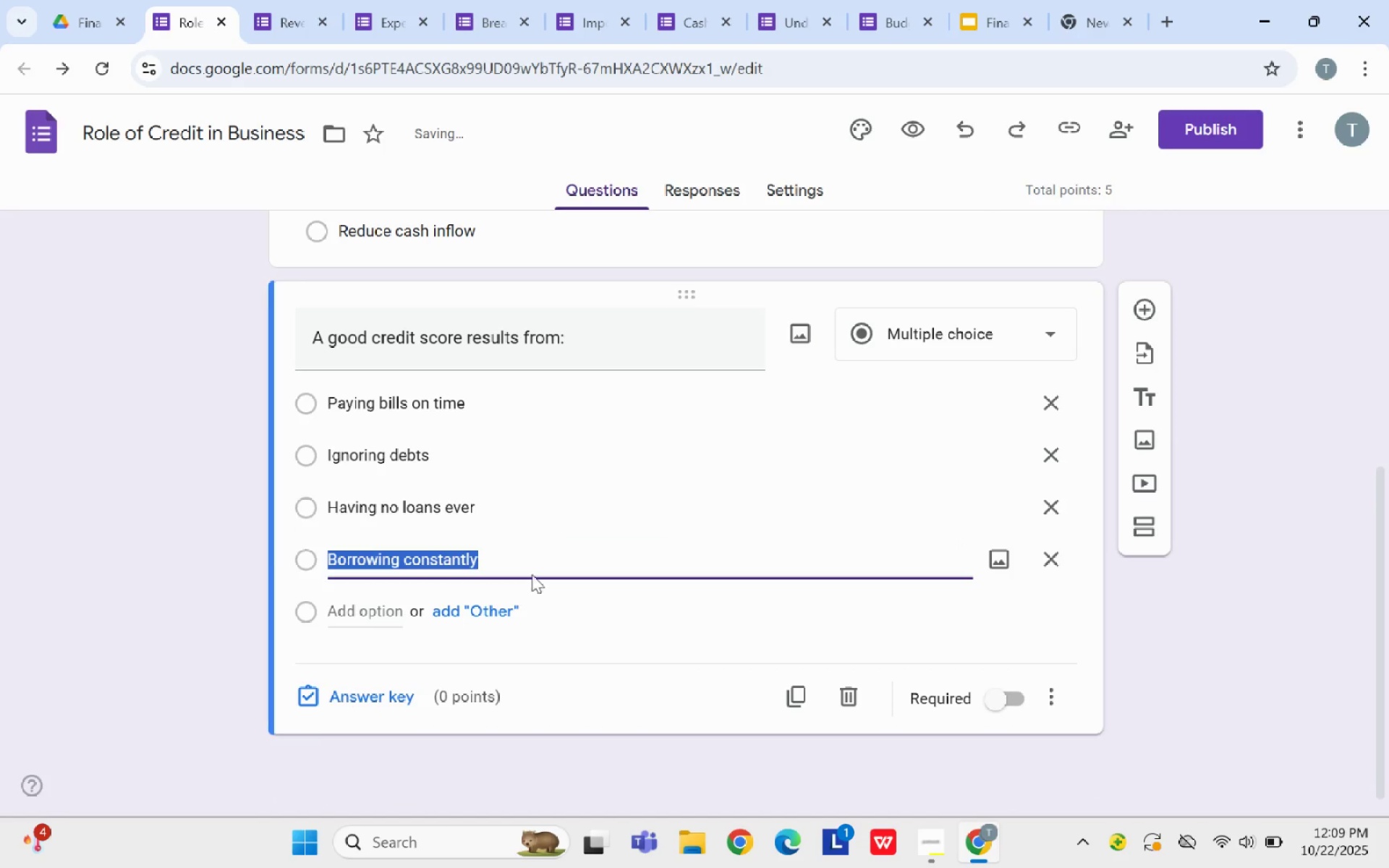 
left_click([360, 705])
 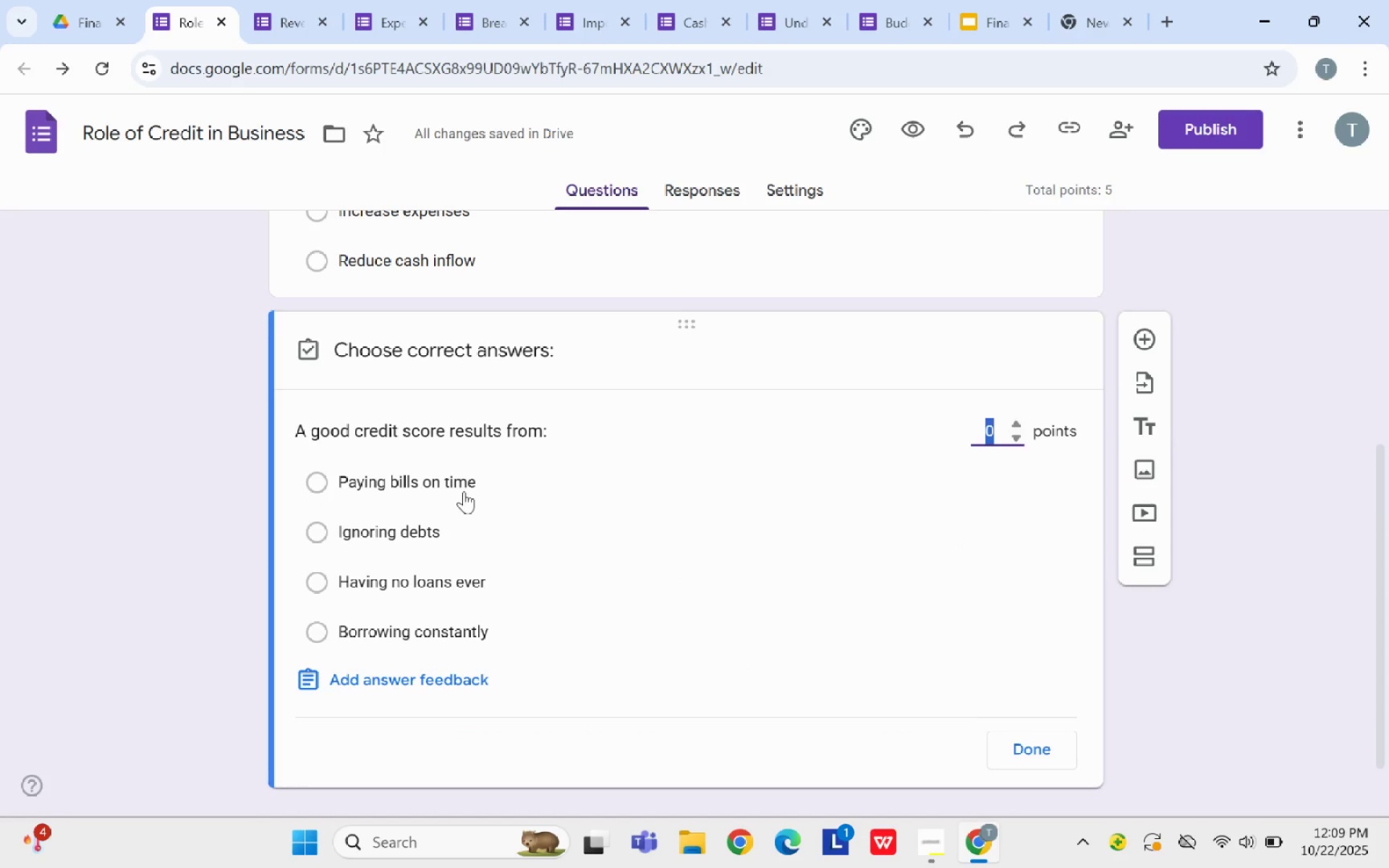 
left_click([464, 491])